 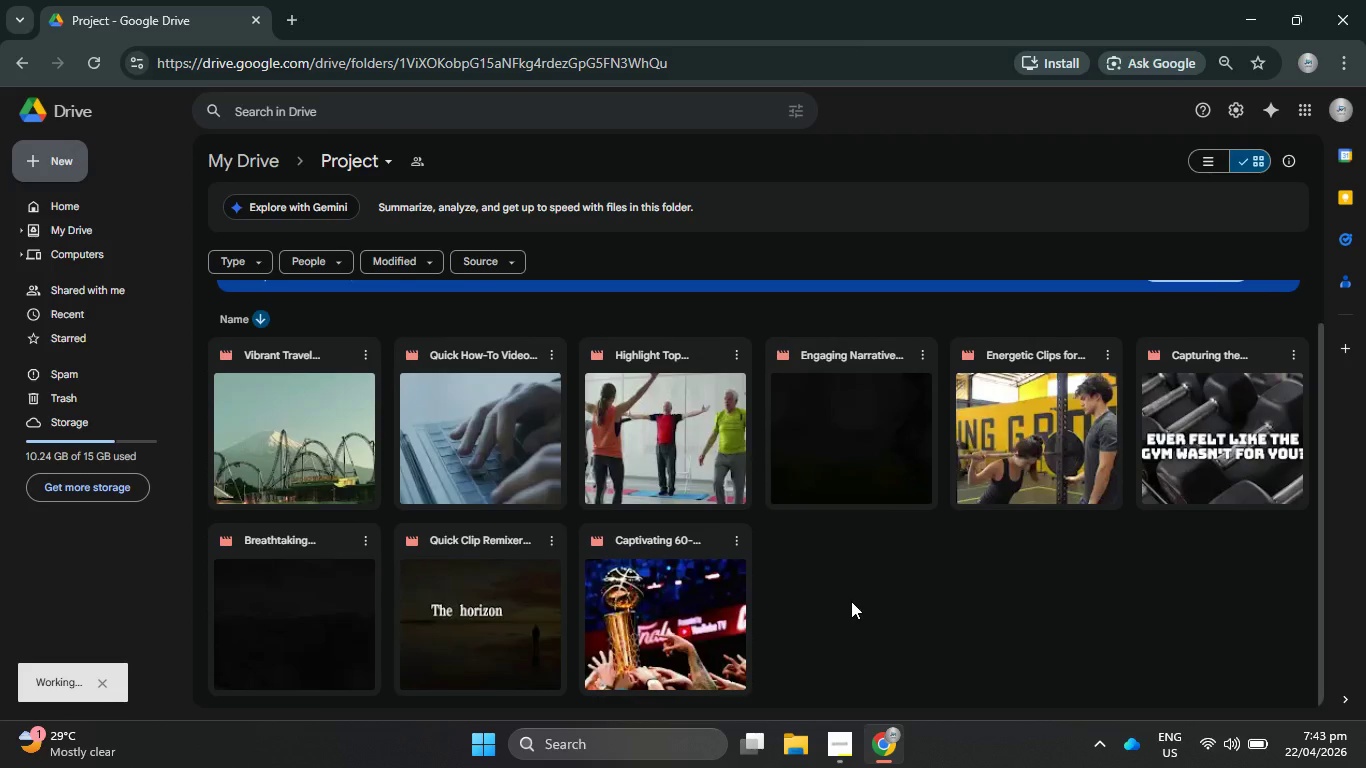 
double_click([286, 399])
 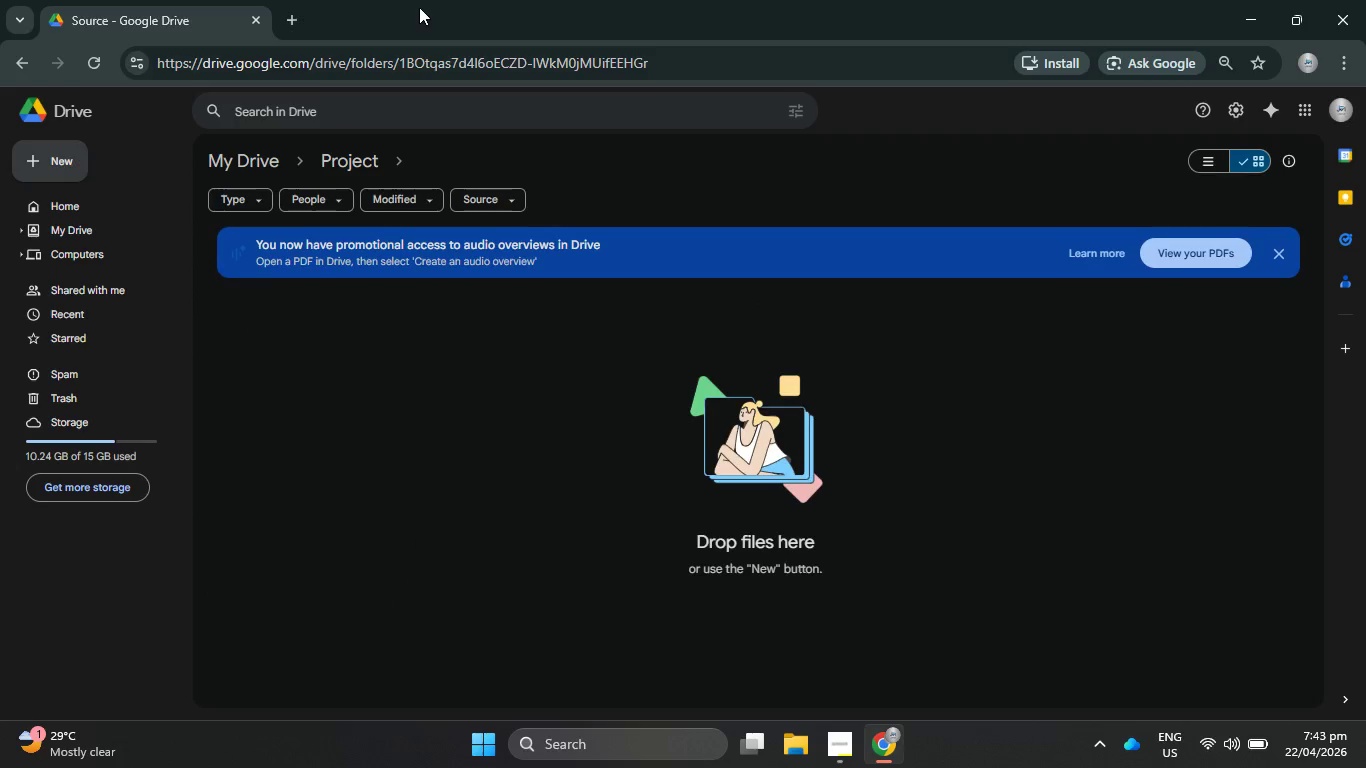 
left_click_drag(start_coordinate=[422, 18], to_coordinate=[898, 141])
 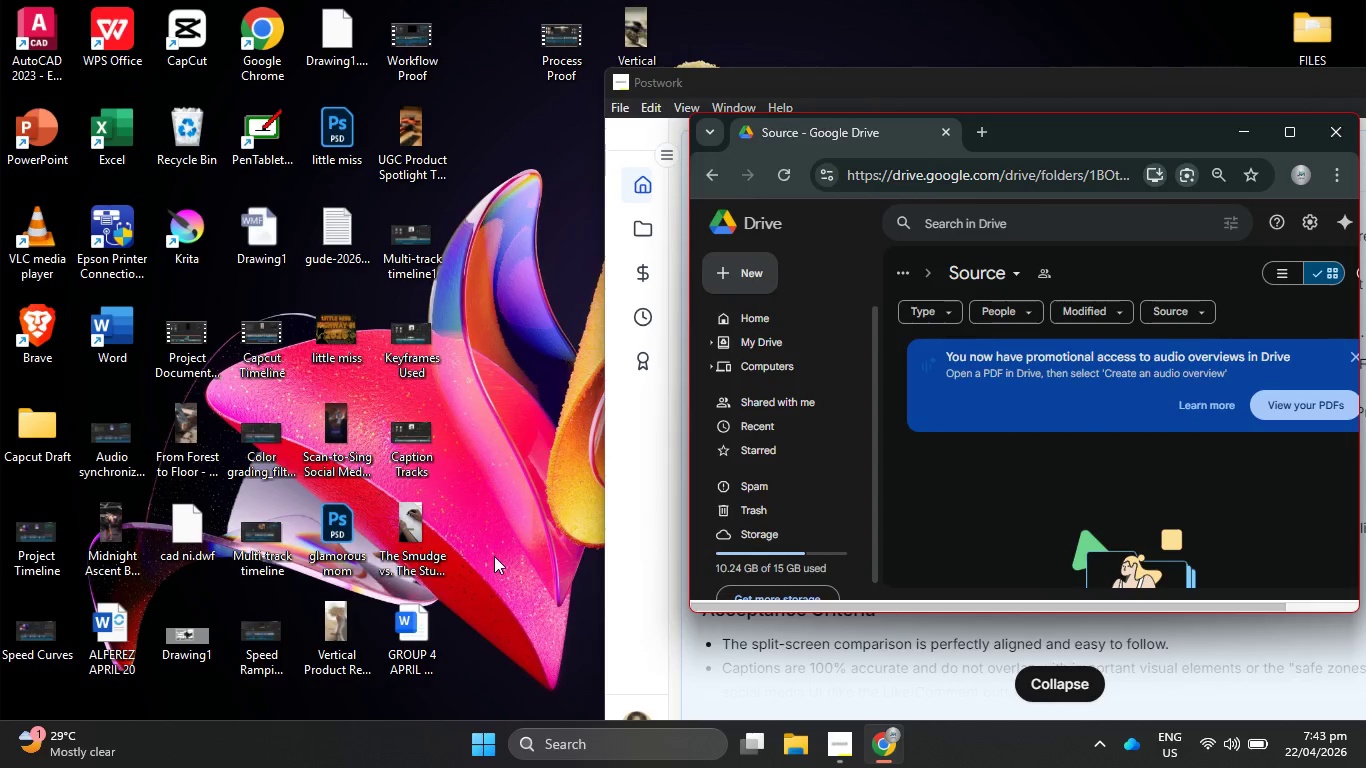 
left_click_drag(start_coordinate=[497, 559], to_coordinate=[393, 250])
 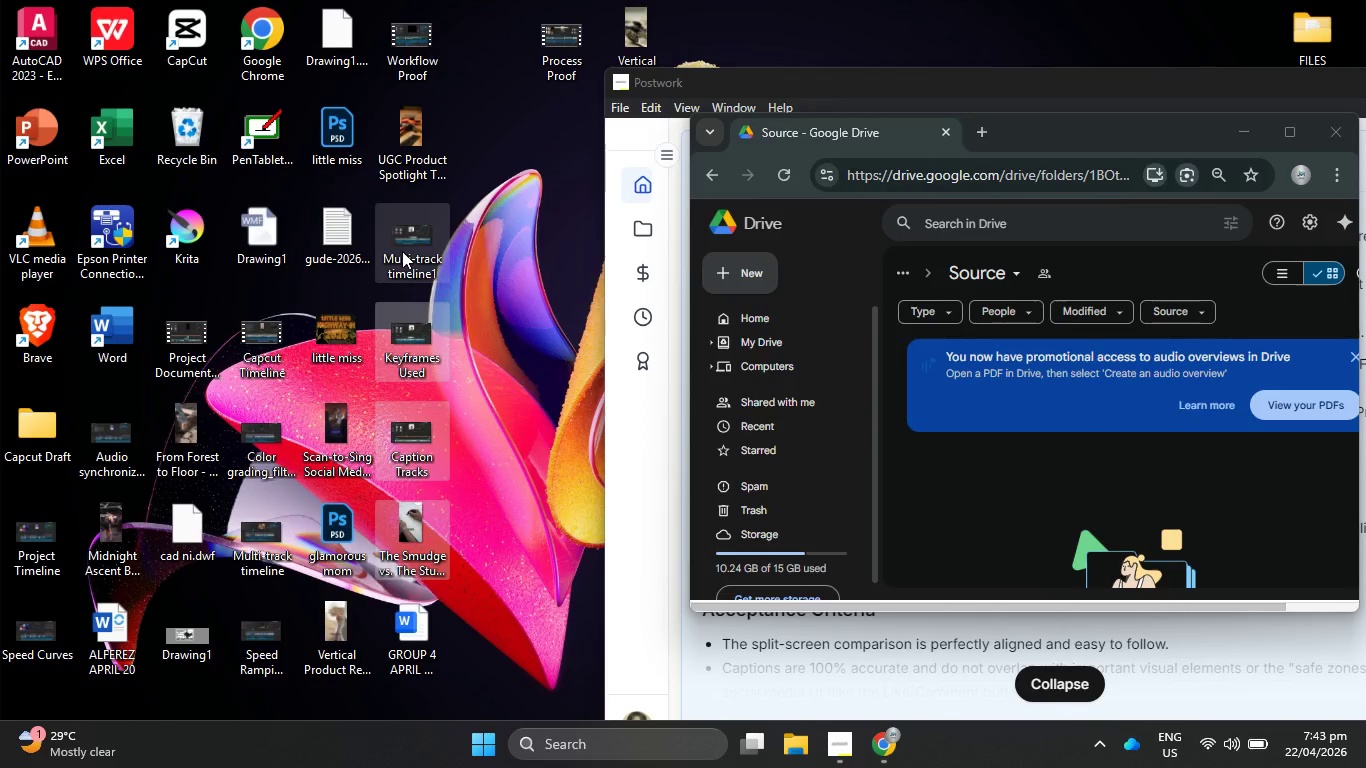 
left_click_drag(start_coordinate=[402, 251], to_coordinate=[1080, 487])
 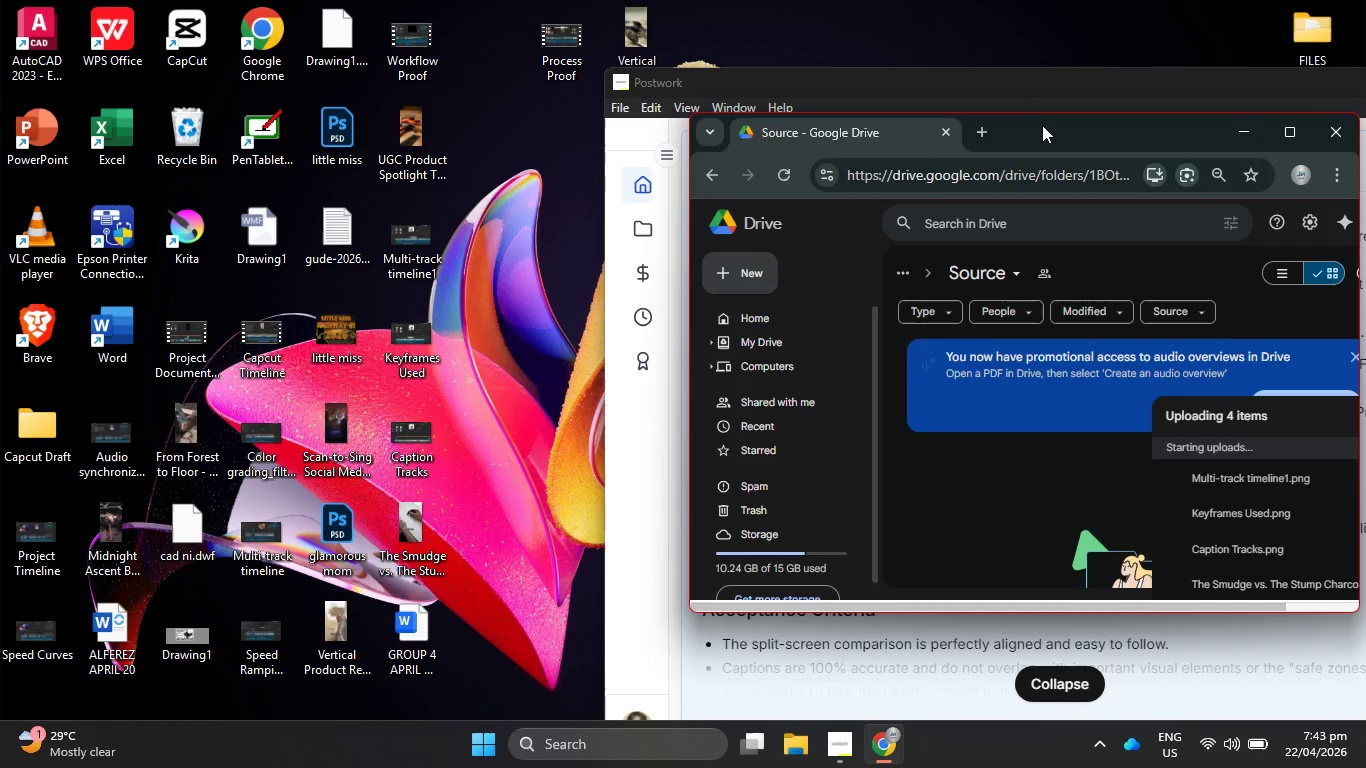 
left_click_drag(start_coordinate=[1036, 128], to_coordinate=[867, 0])
 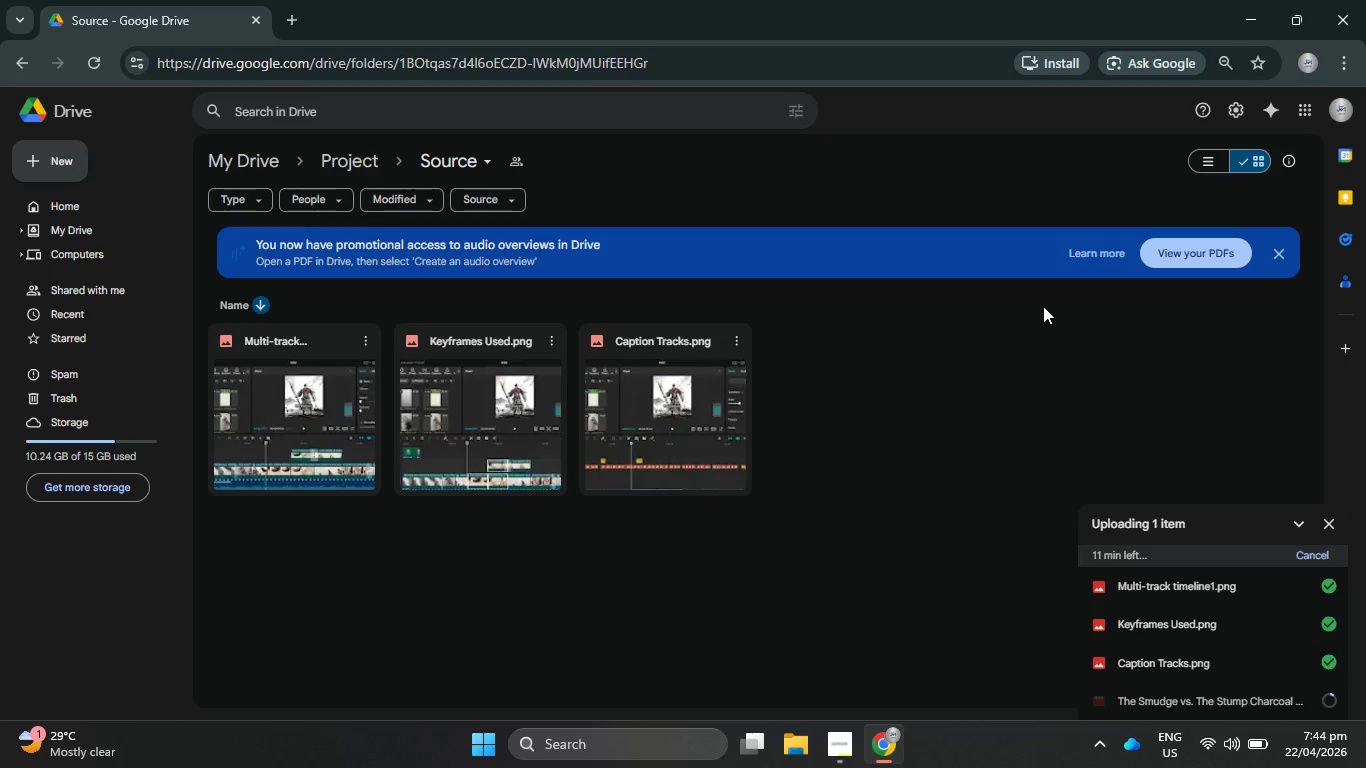 
wait(81.7)
 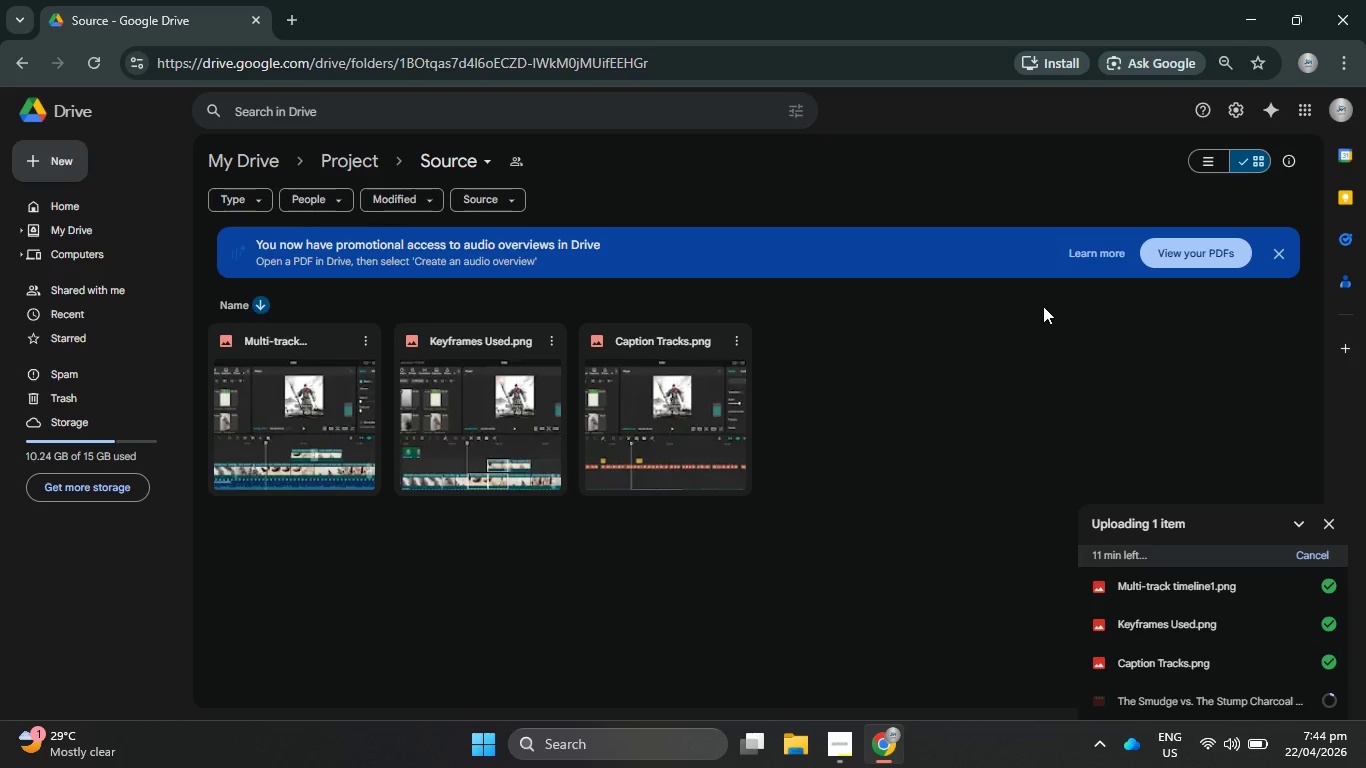 
left_click([850, 739])